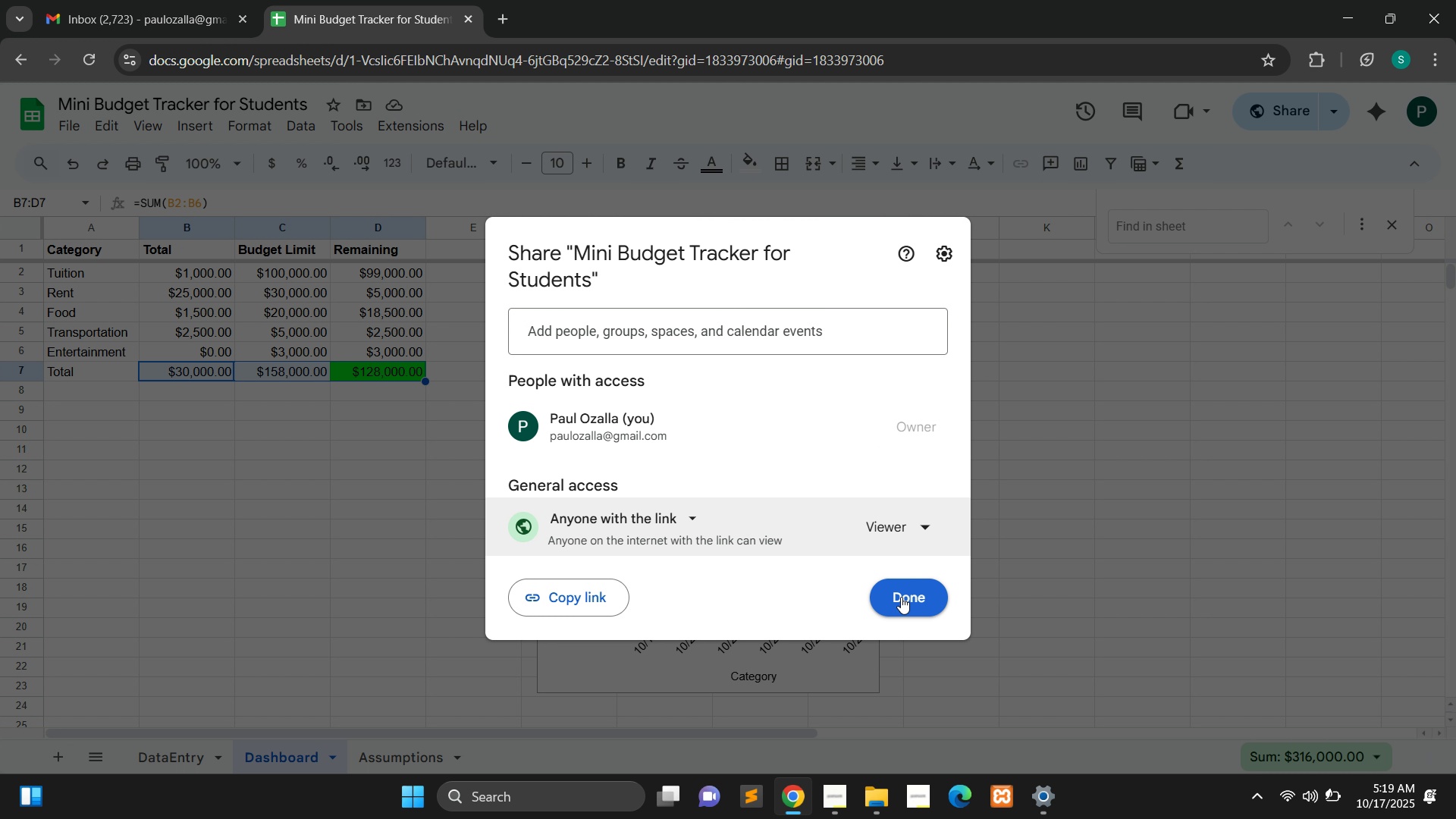 
wait(5.42)
 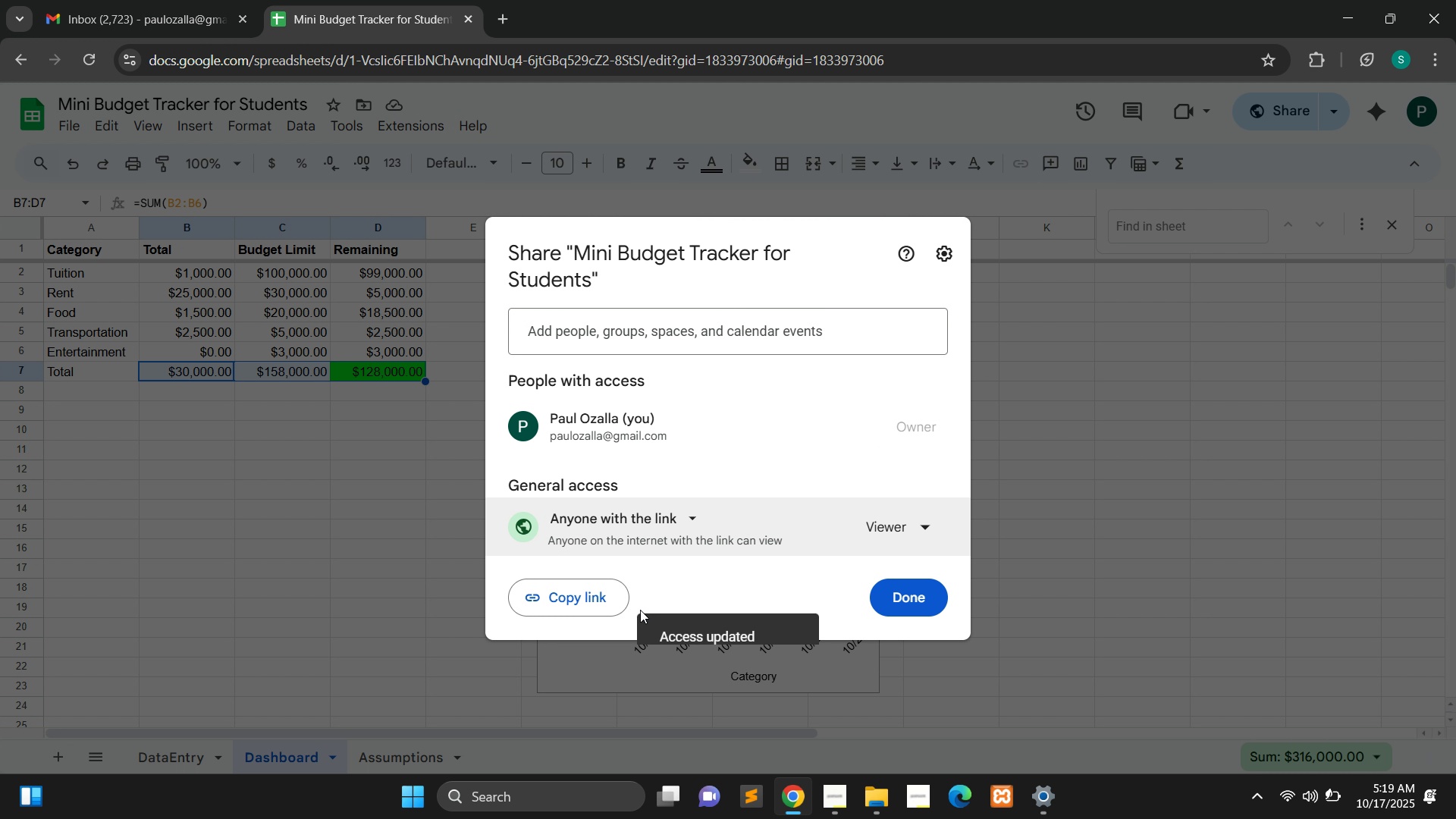 
left_click([898, 597])
 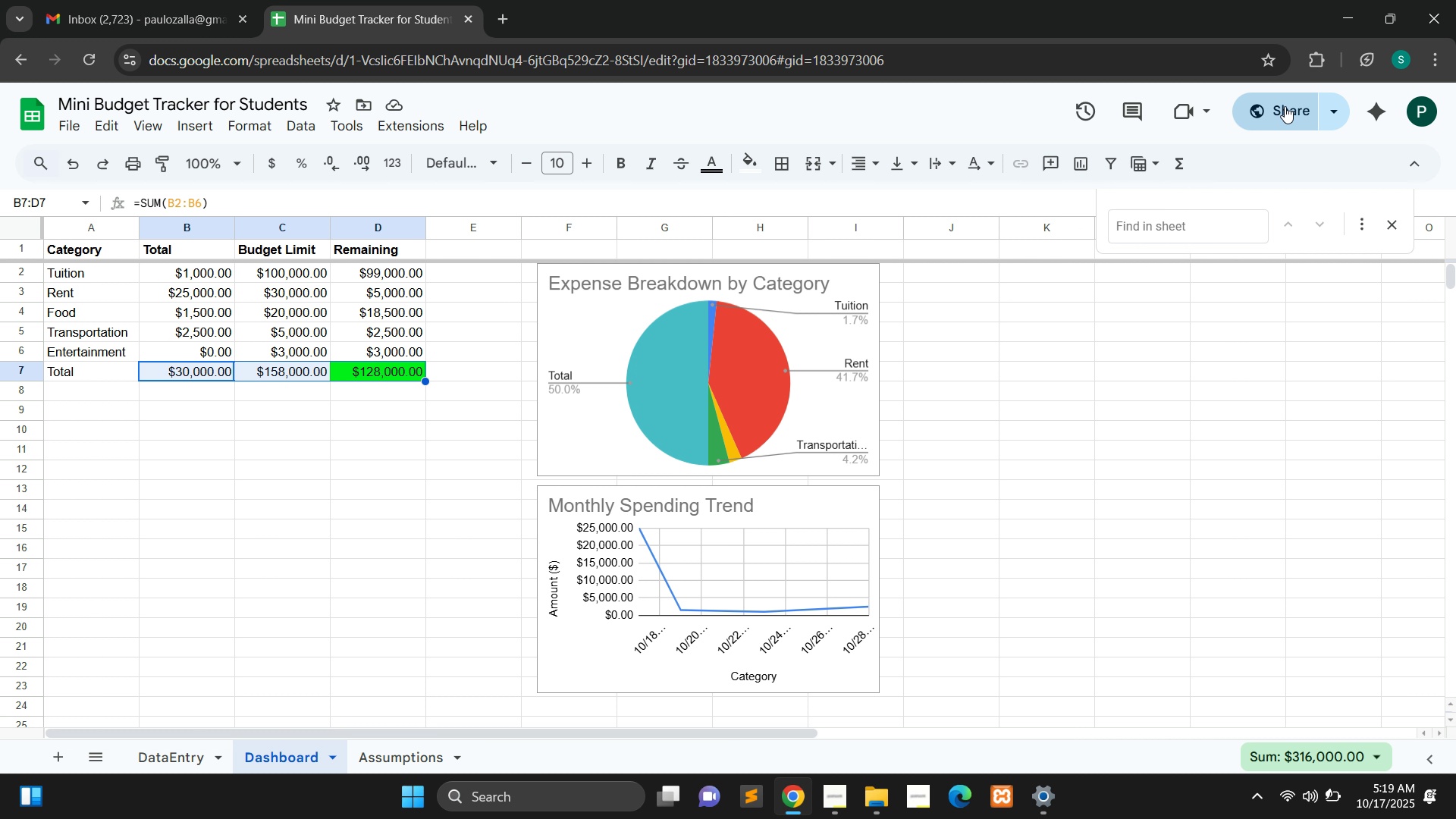 
left_click([1285, 106])
 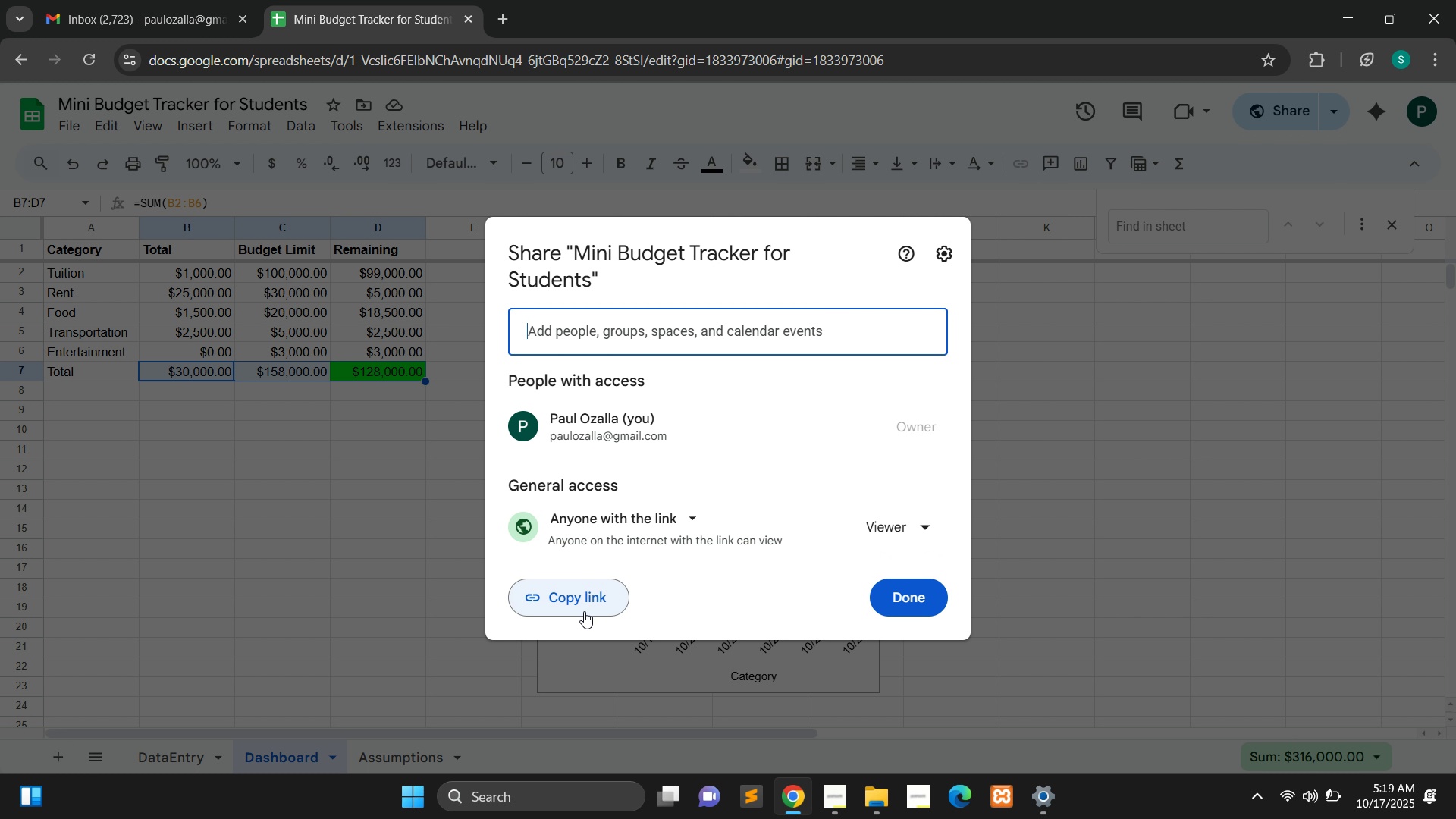 
left_click([584, 611])
 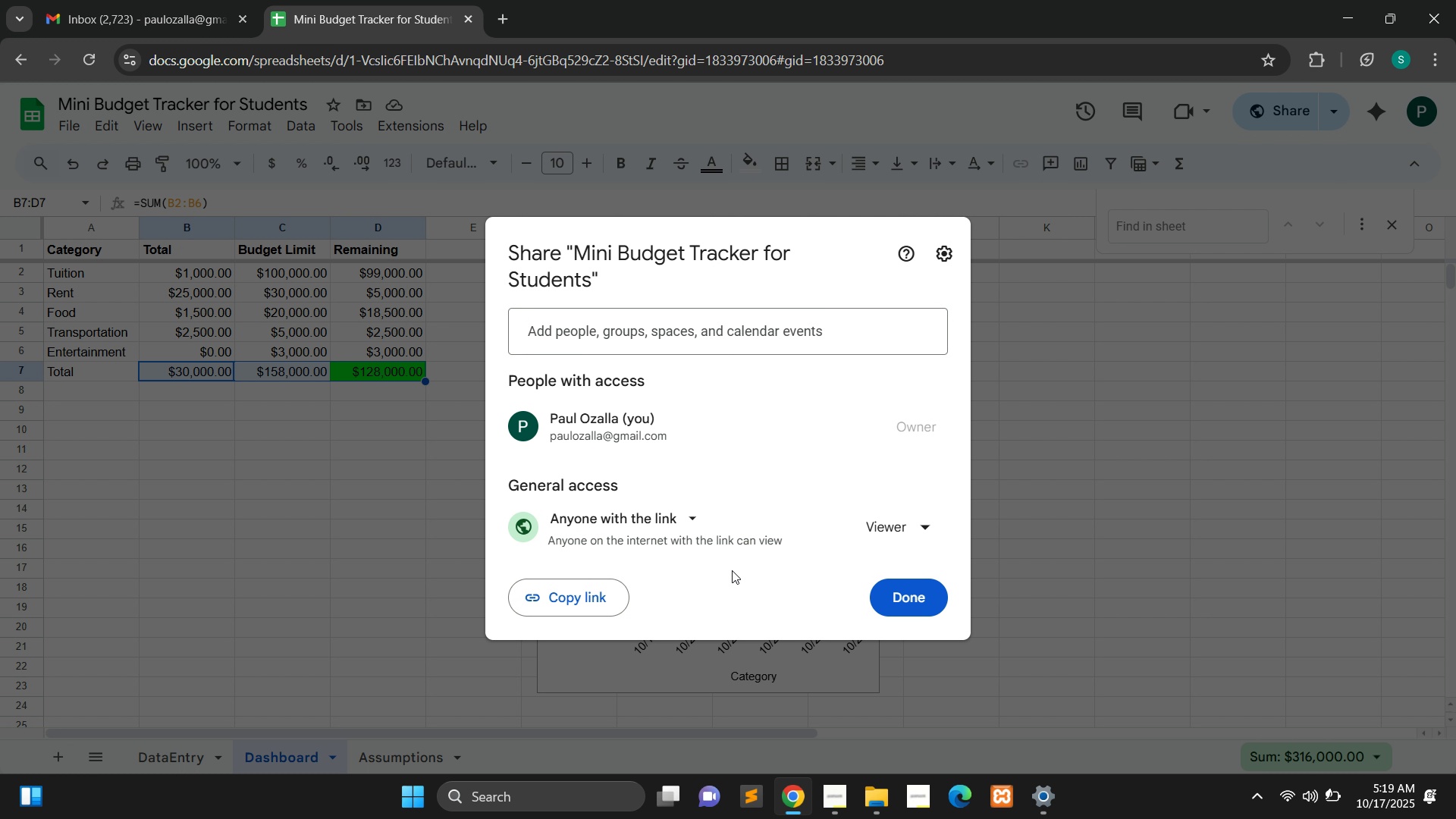 
wait(5.68)
 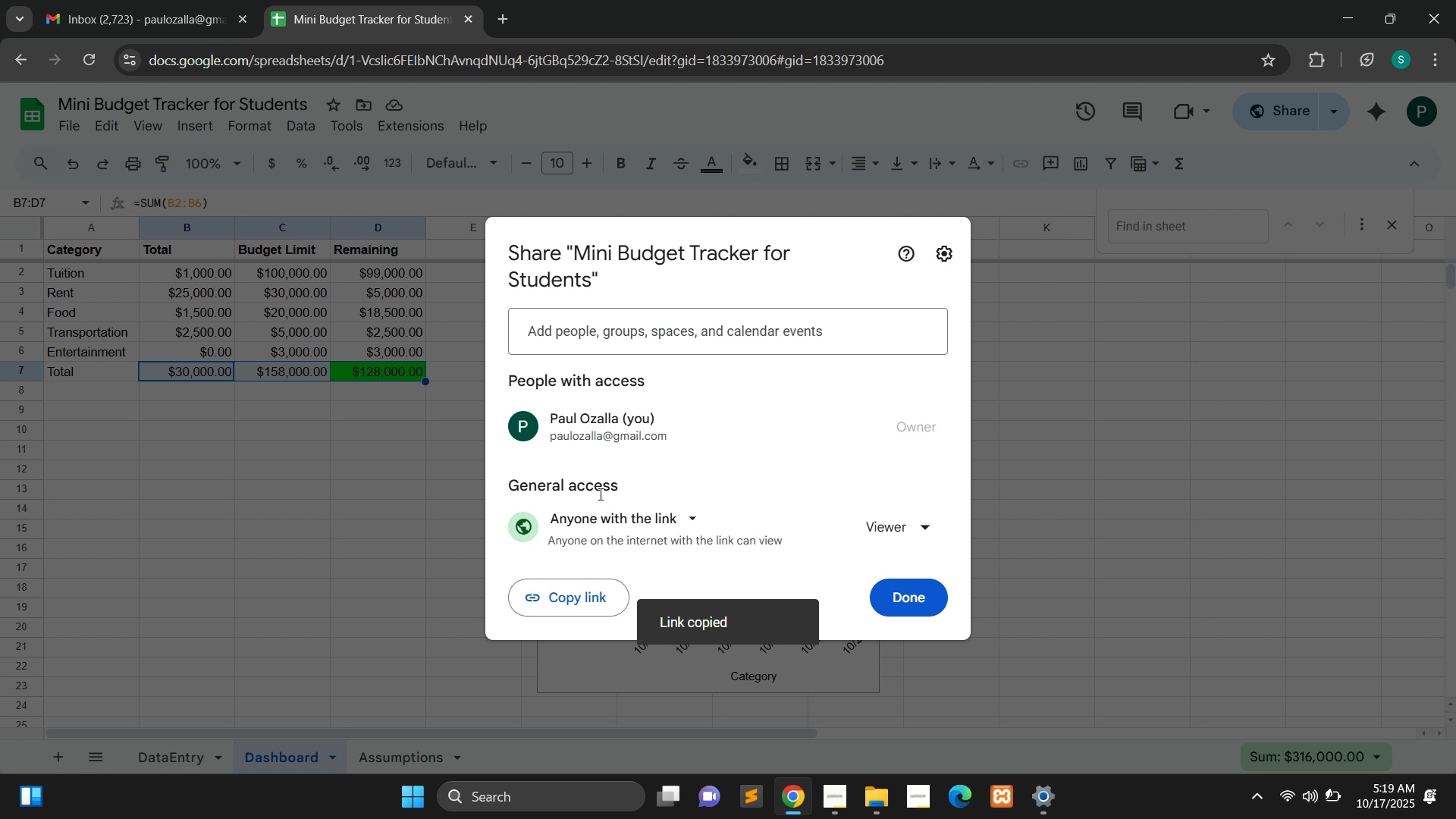 
left_click([917, 591])
 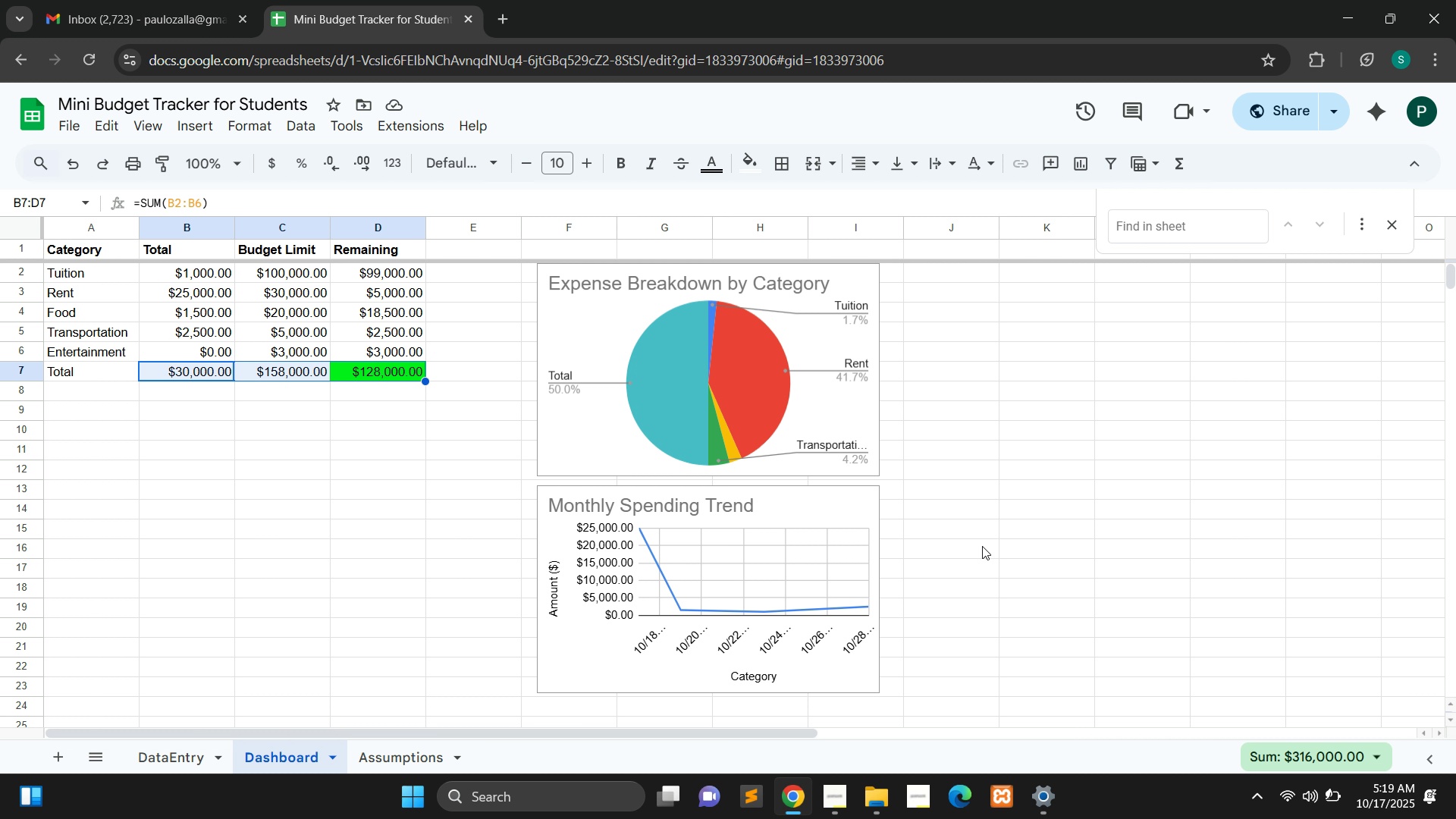 
mouse_move([809, 793])
 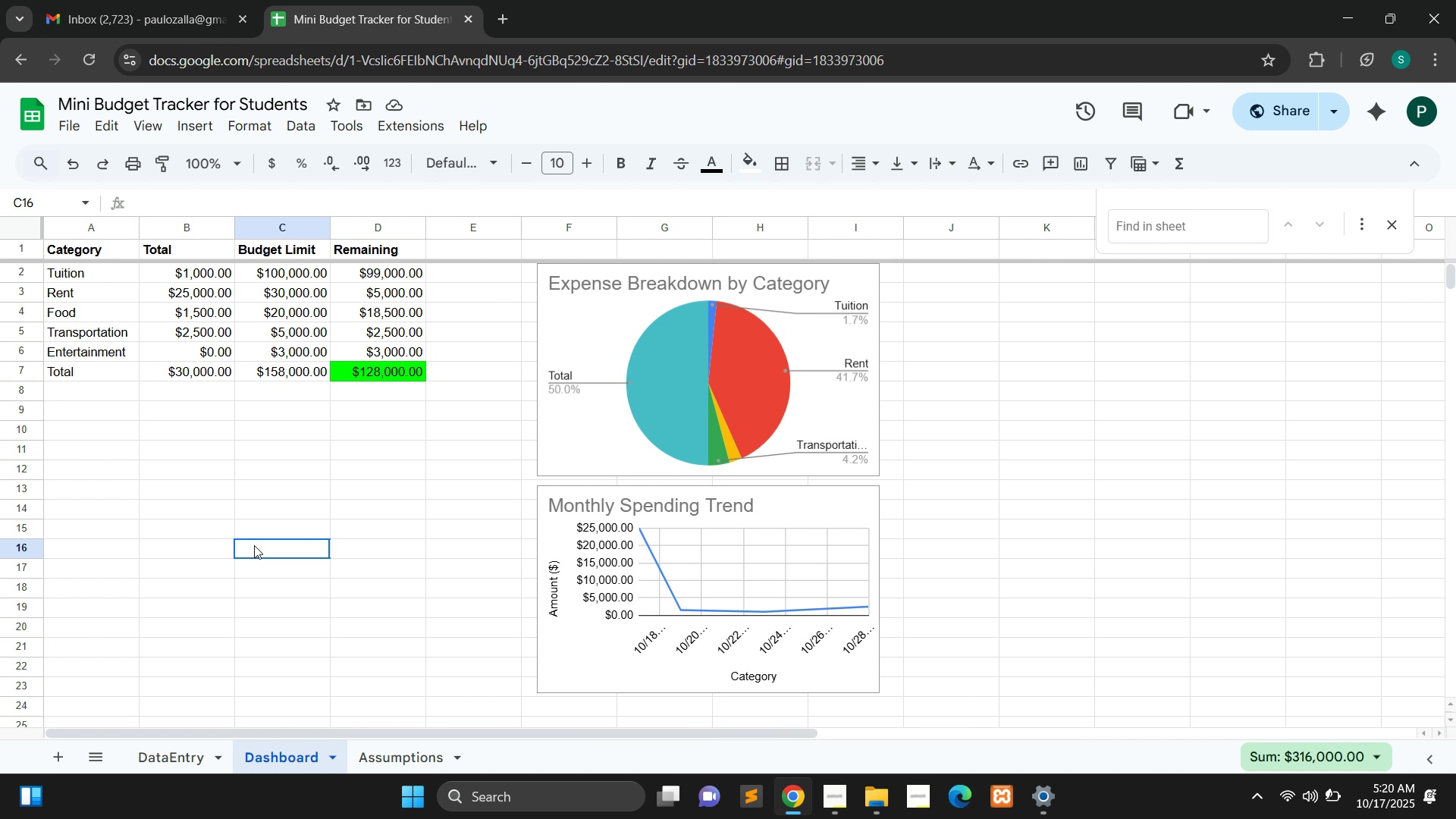 
left_click([254, 545])
 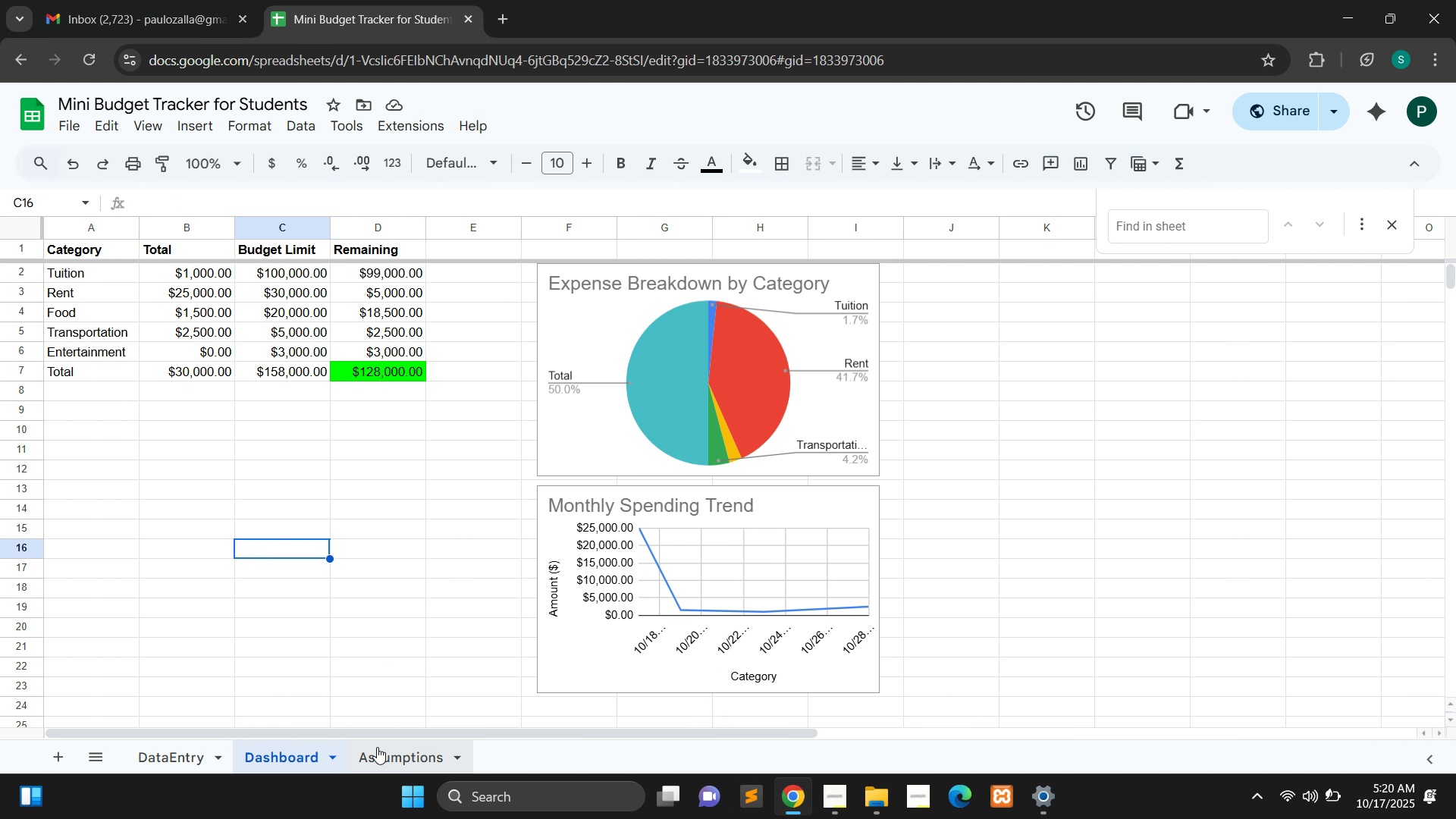 
left_click([382, 759])
 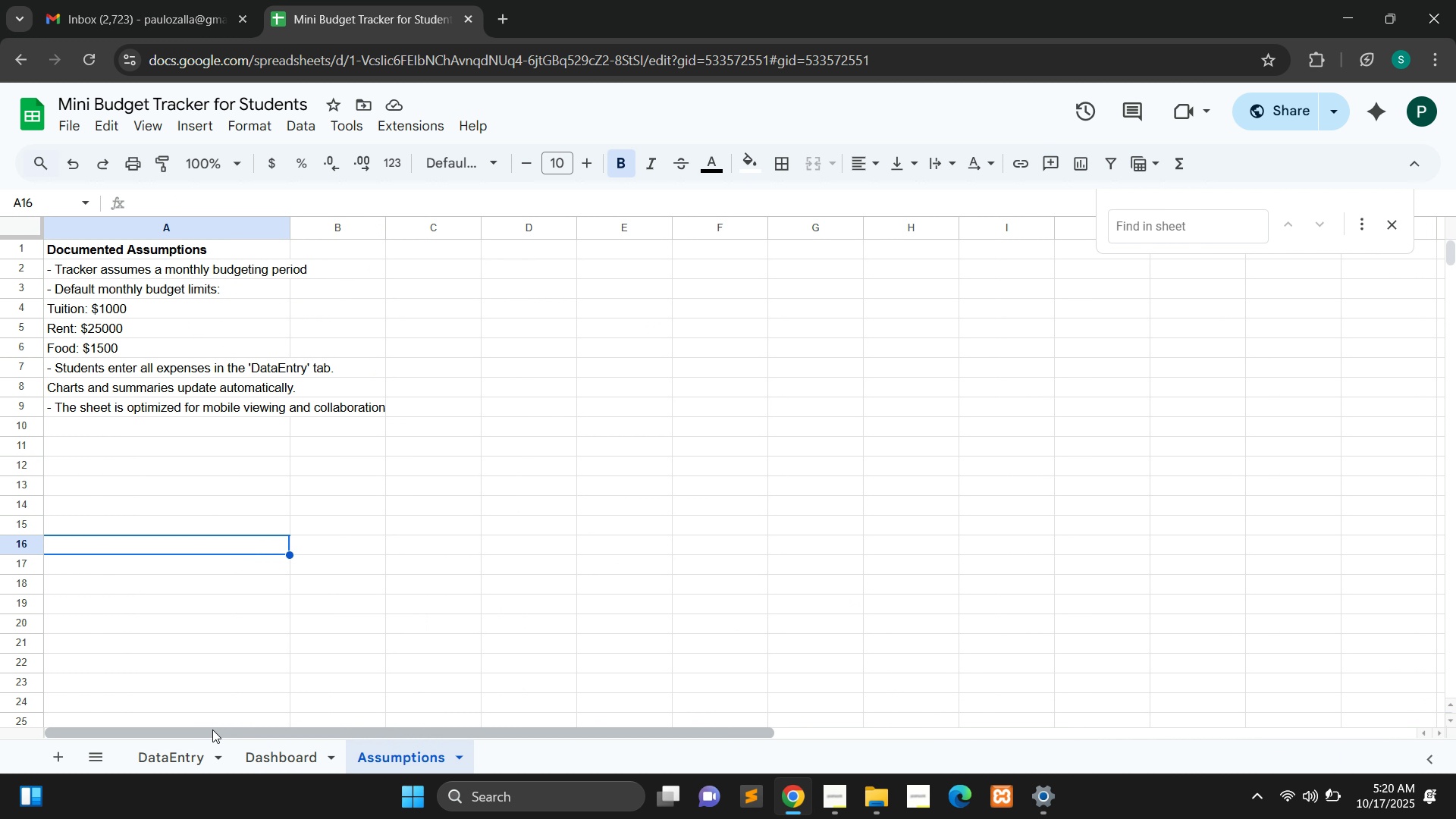 
left_click([175, 752])
 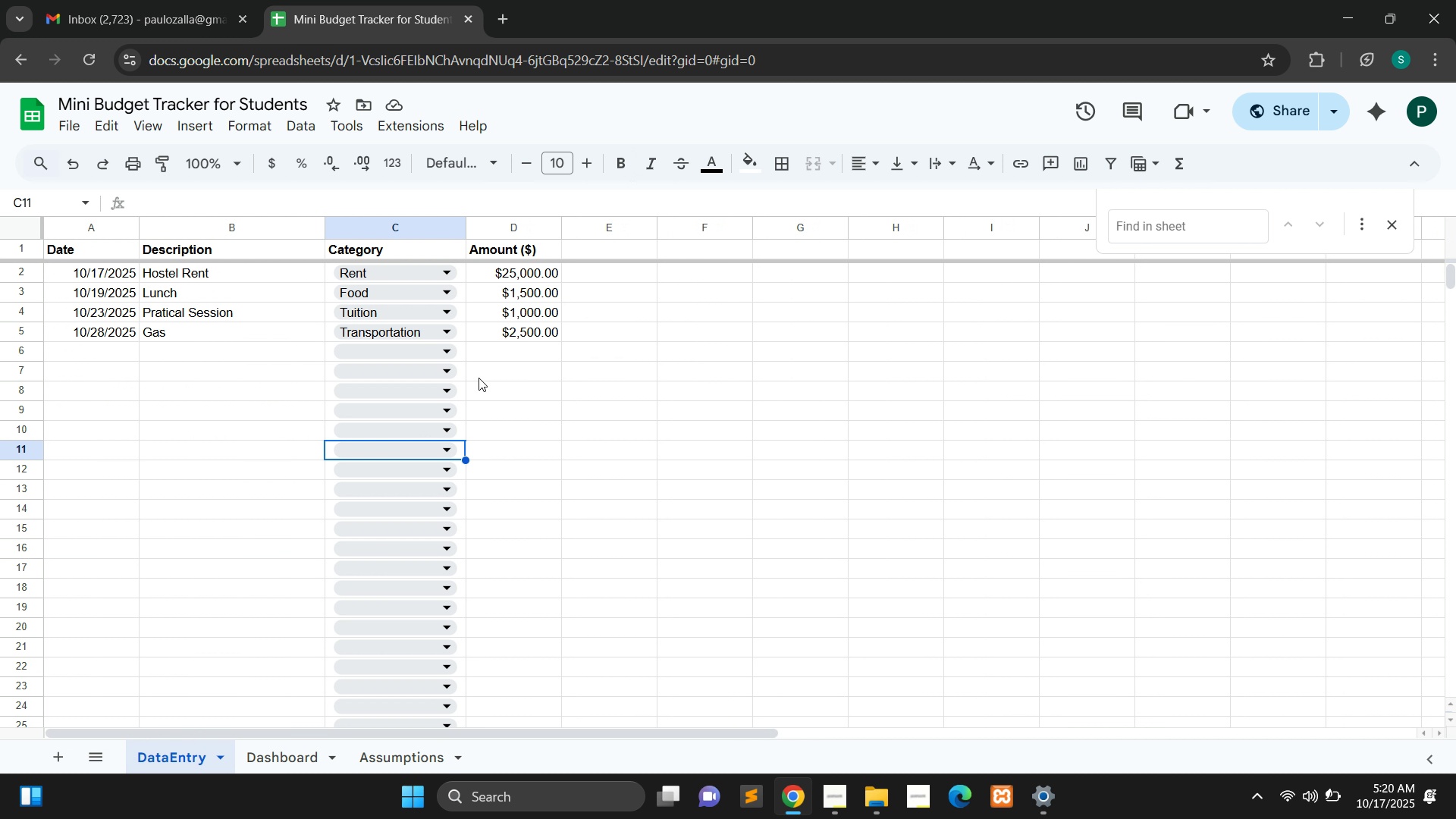 
mouse_move([569, 444])